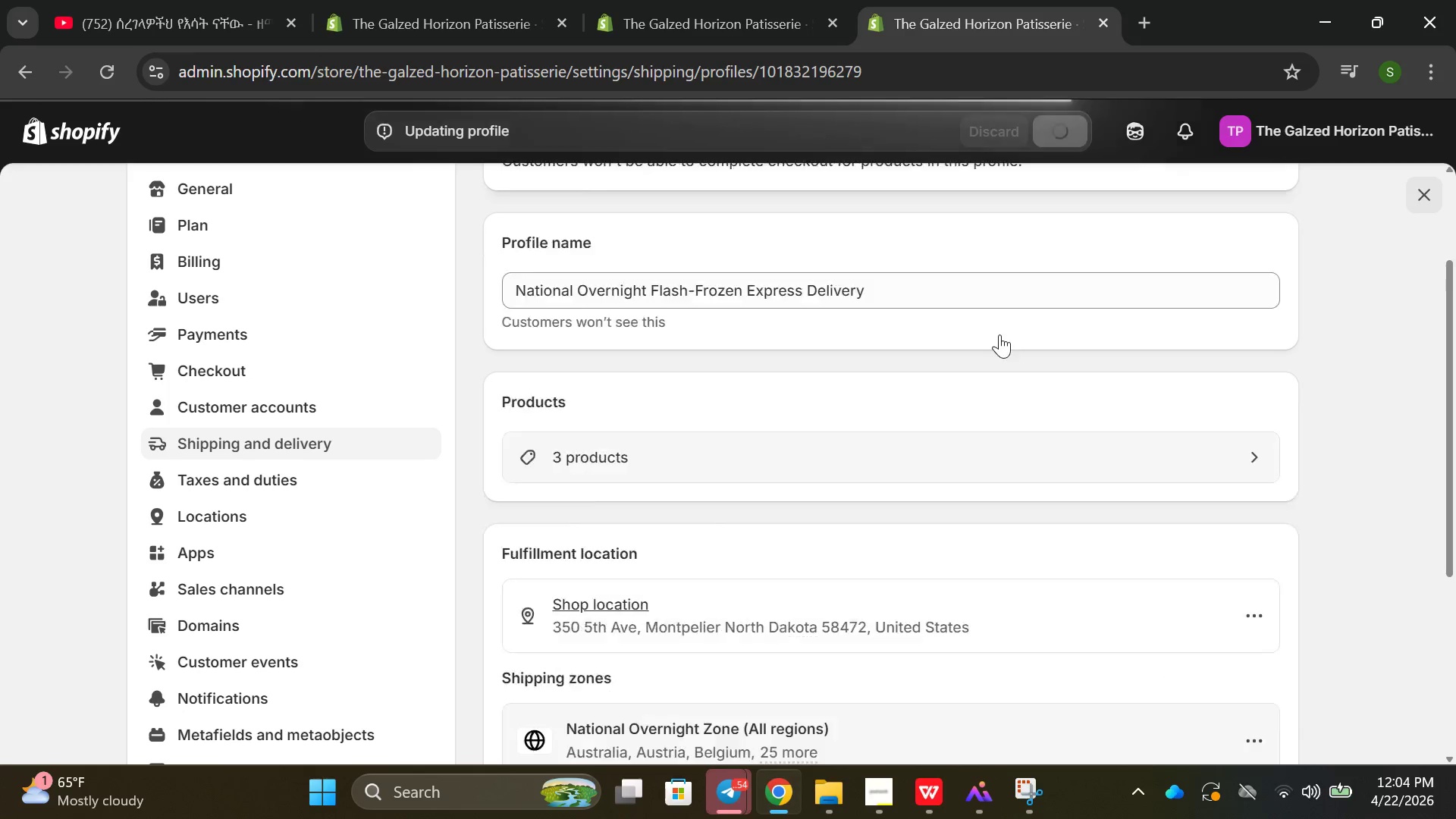 
scroll: coordinate [999, 334], scroll_direction: down, amount: 2.0
 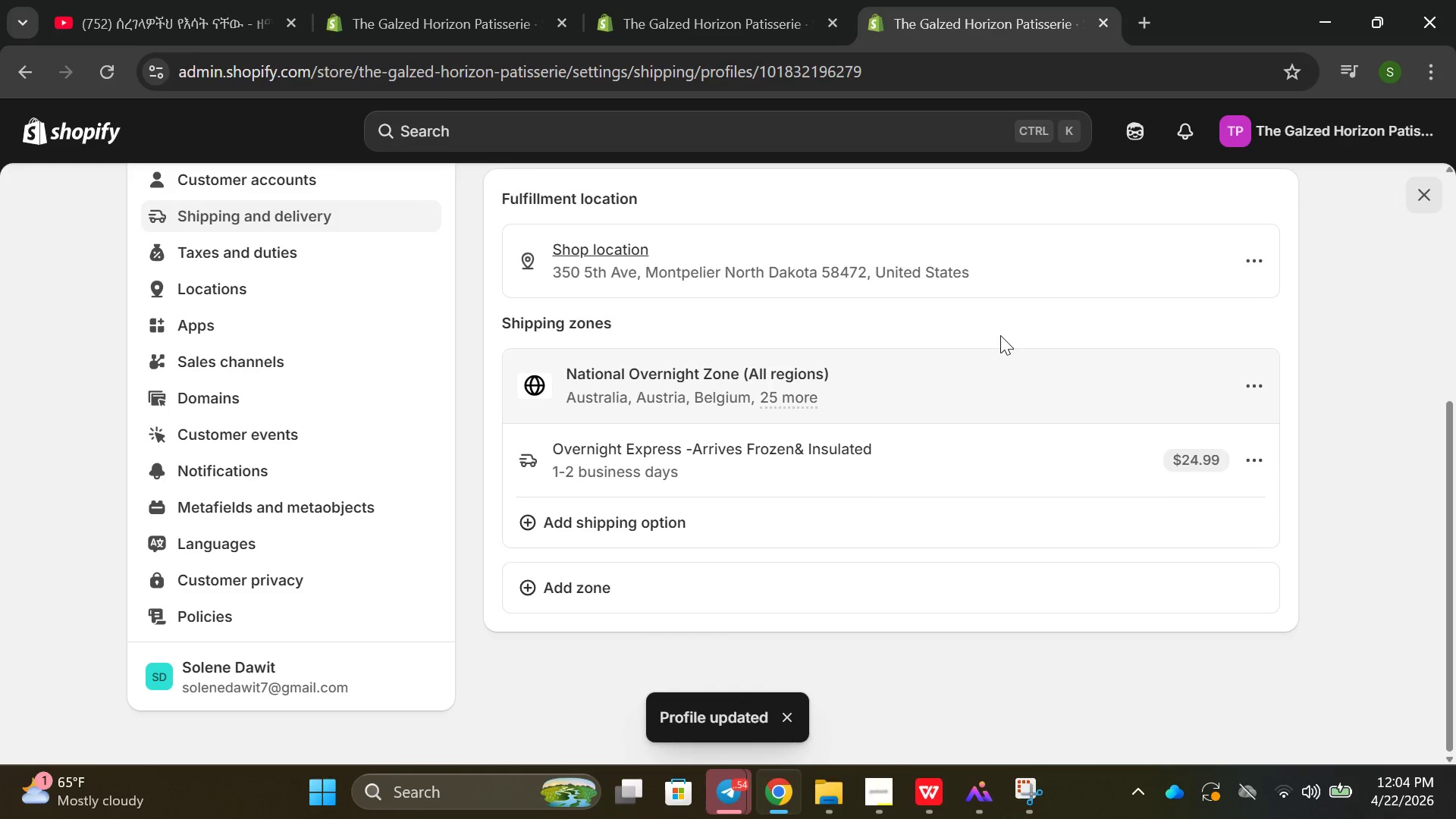 
scroll: coordinate [1024, 335], scroll_direction: up, amount: 5.0
 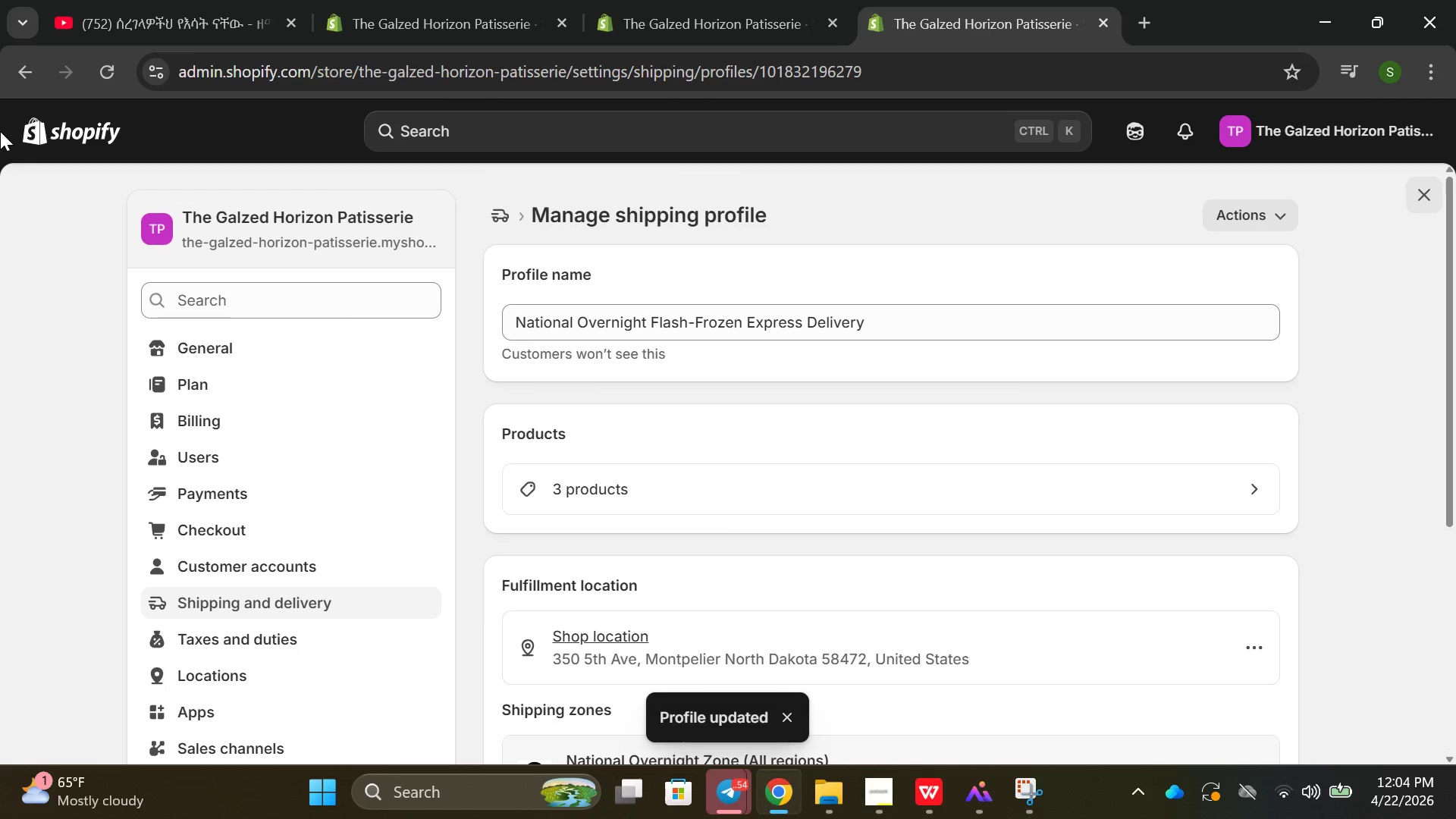 
left_click([21, 80])
 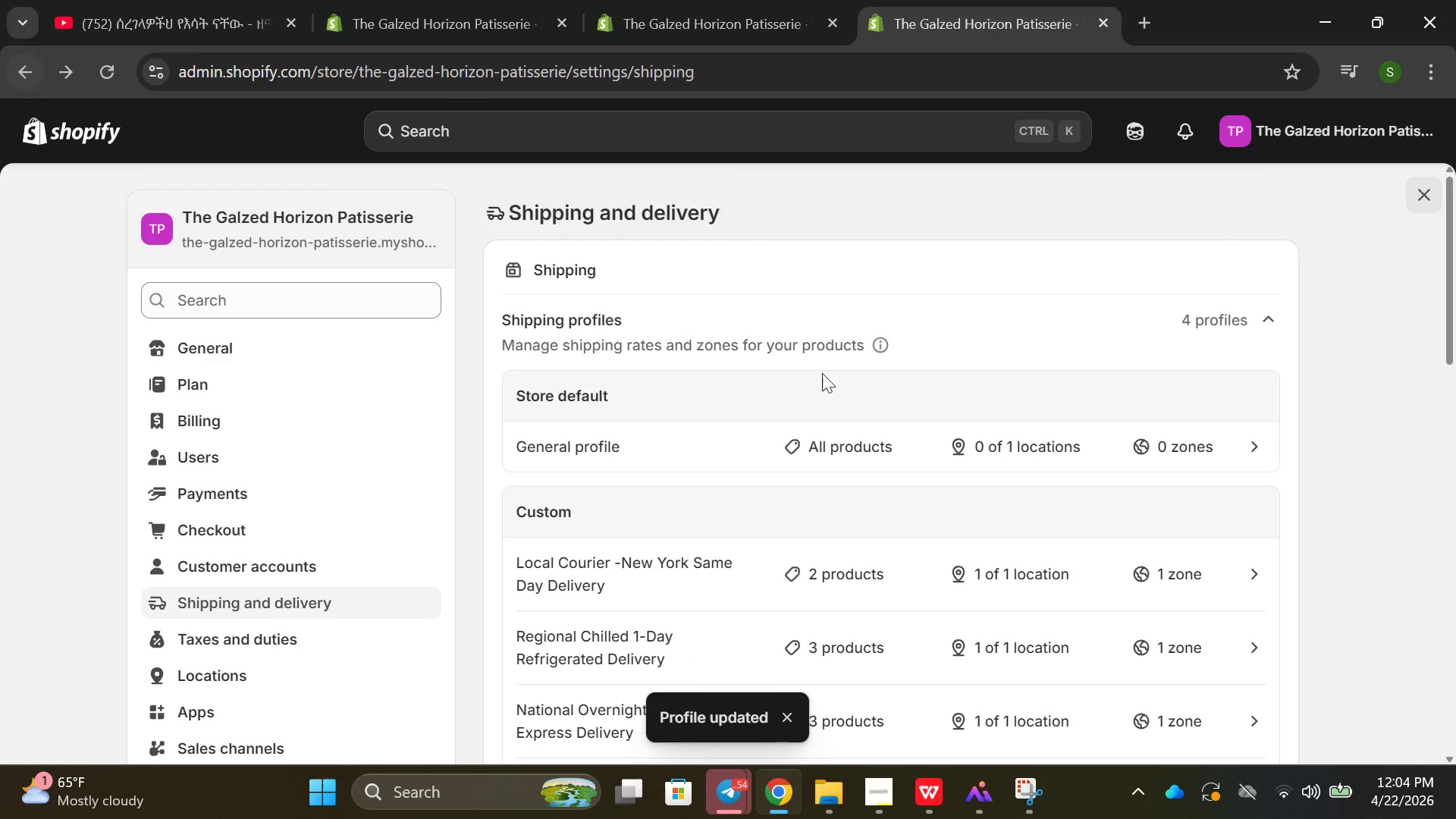 
scroll: coordinate [1190, 525], scroll_direction: down, amount: 5.0
 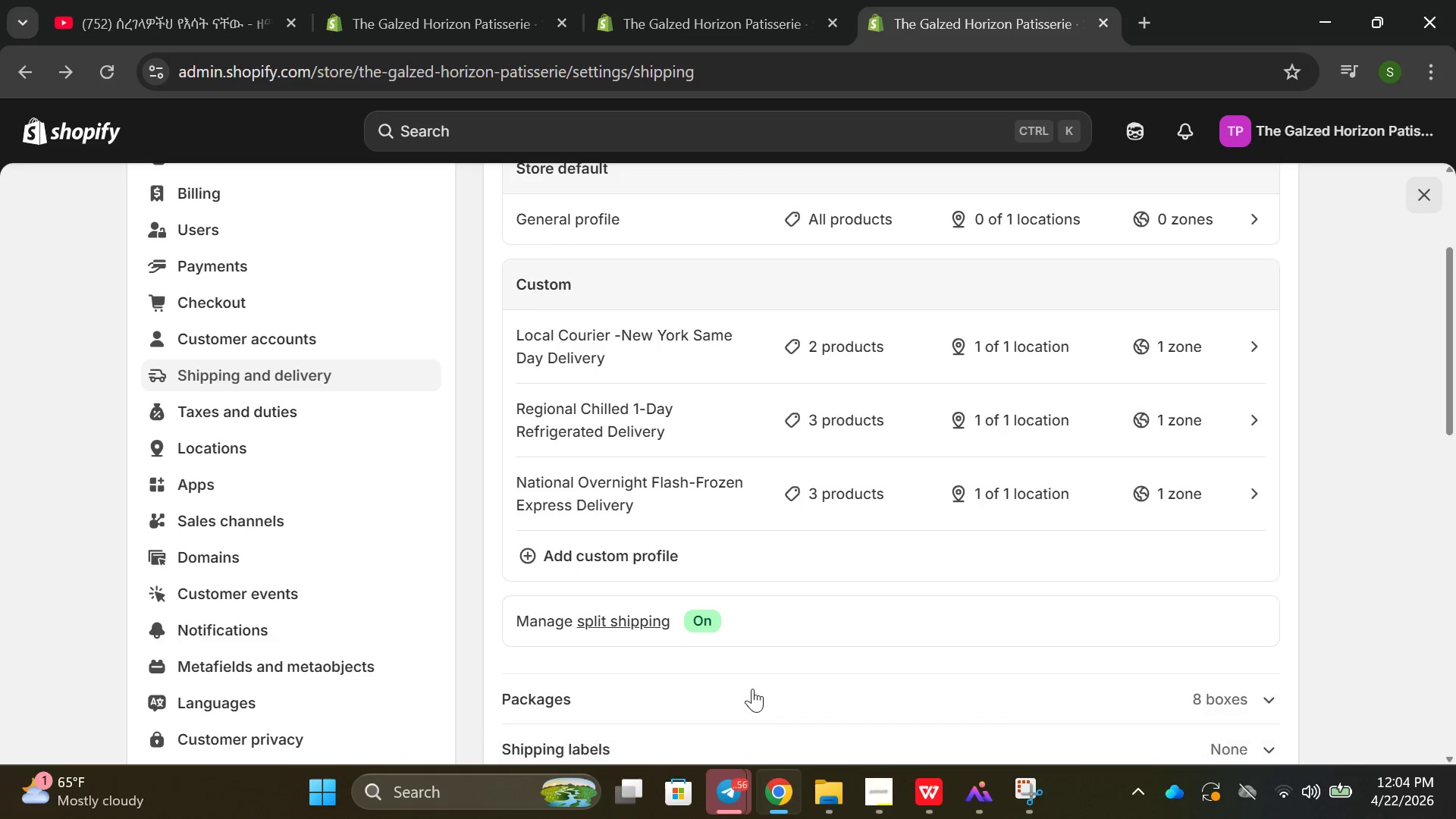 
left_click([878, 808])